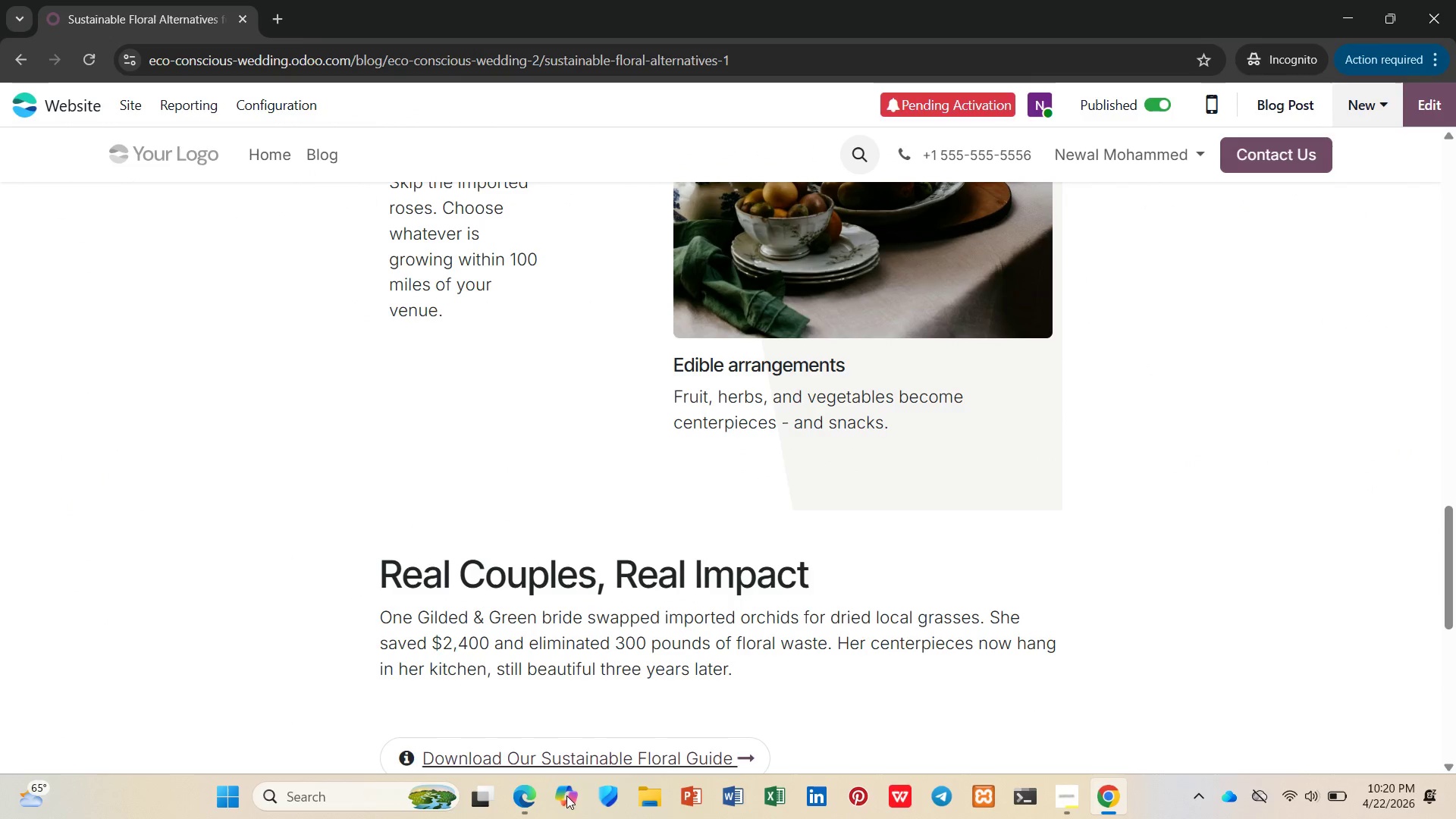 
left_click([531, 813])
 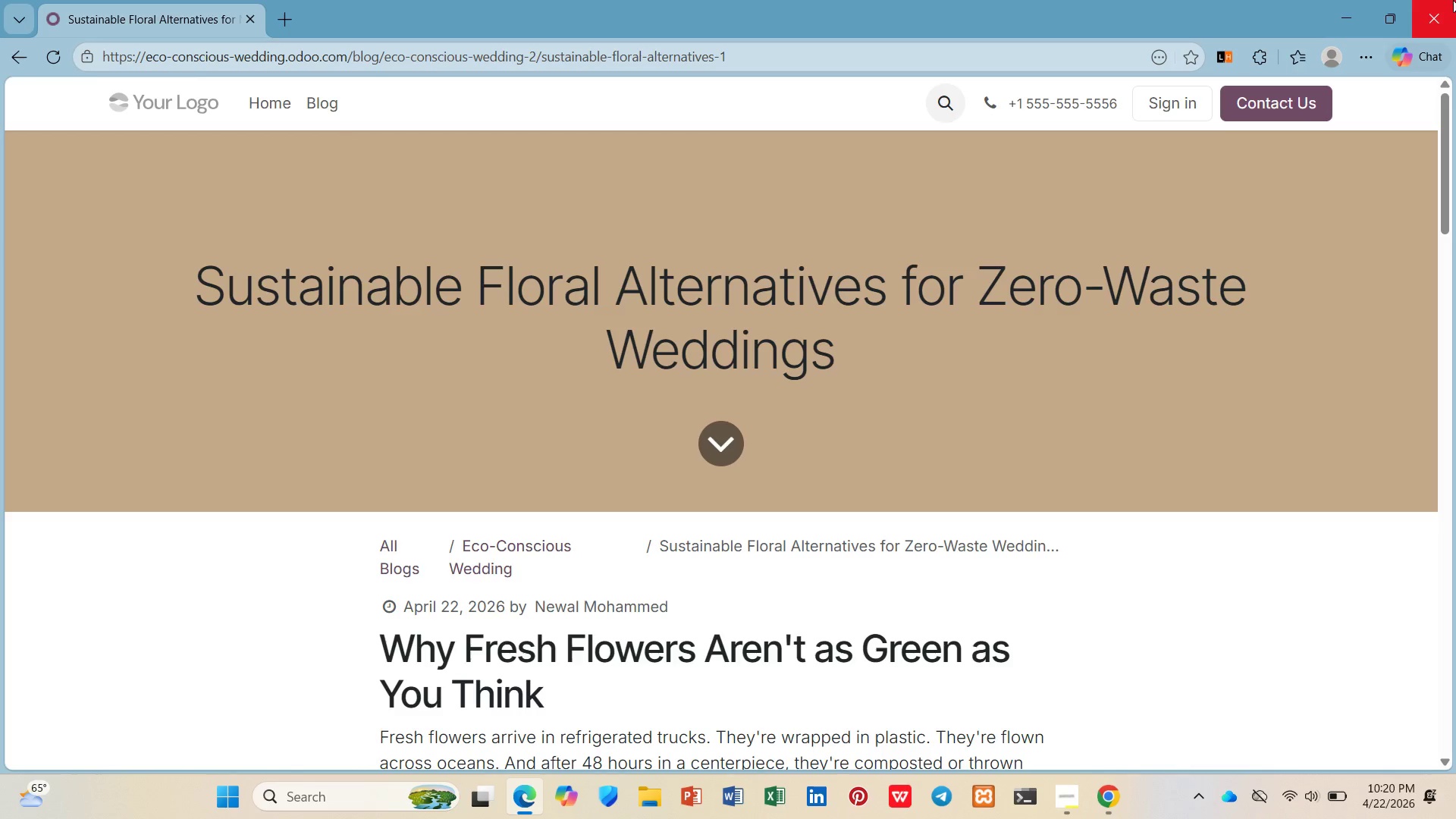 
left_click([1436, 3])
 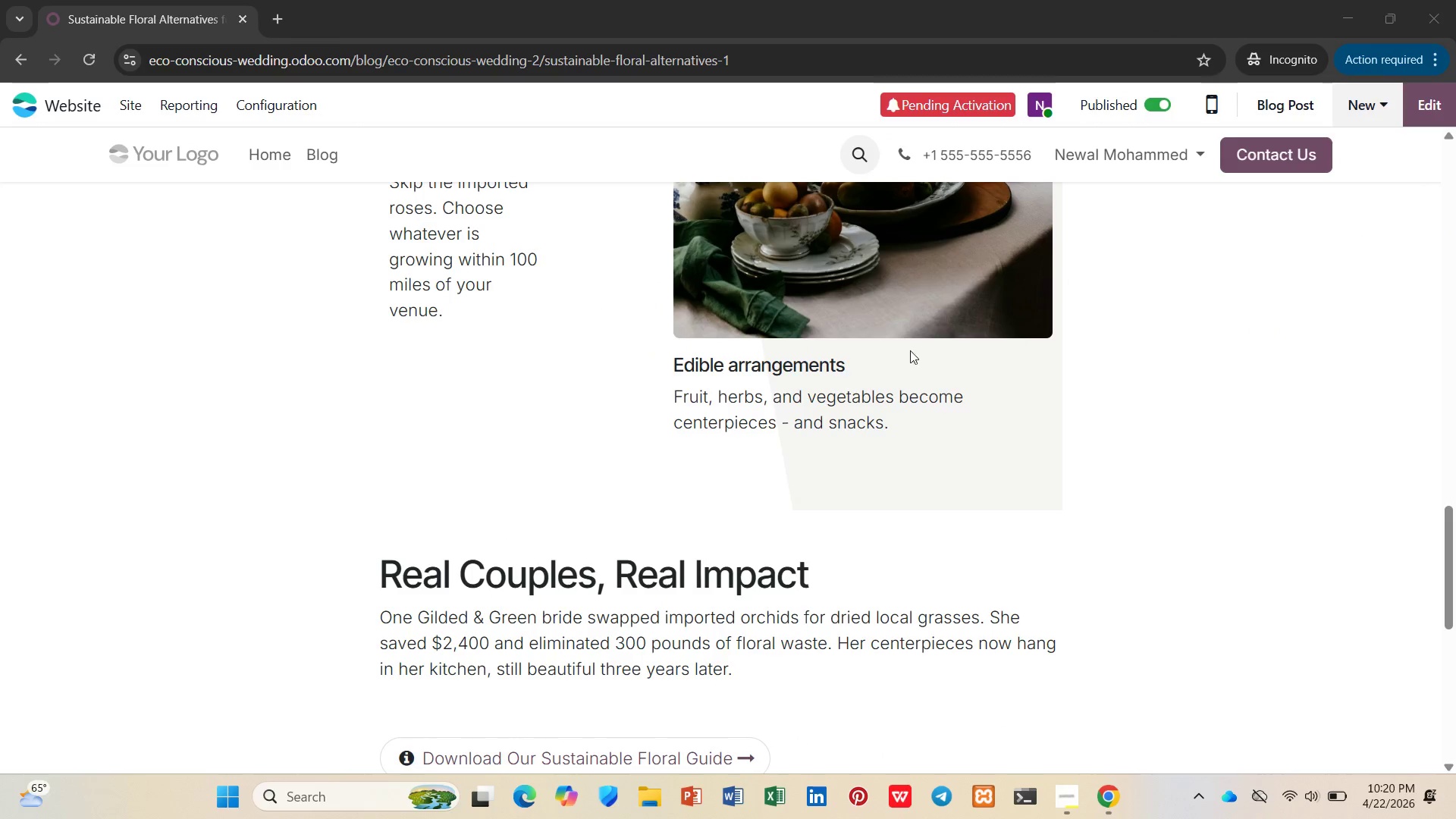 
scroll: coordinate [525, 399], scroll_direction: up, amount: 23.0
 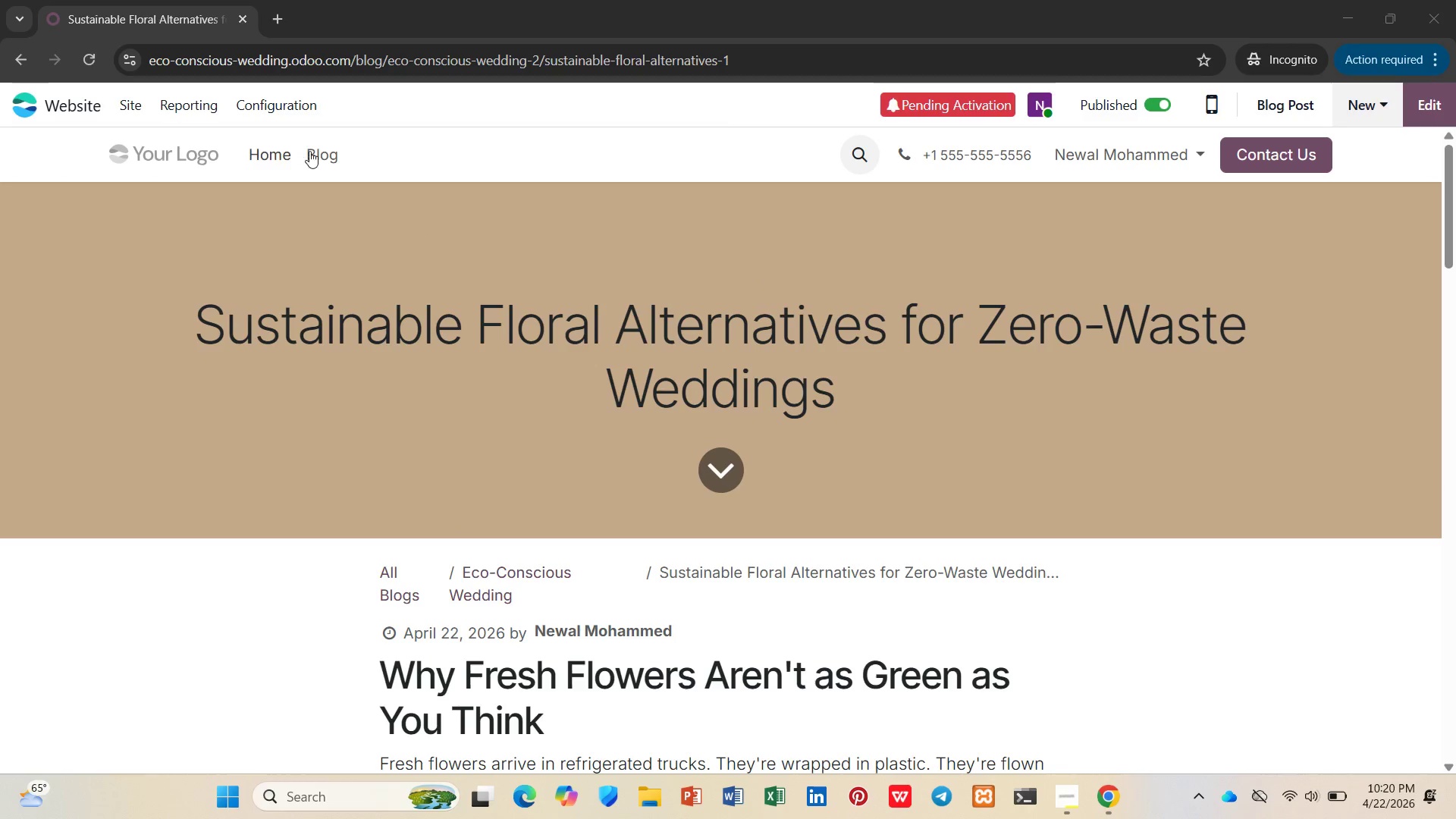 
left_click([312, 146])
 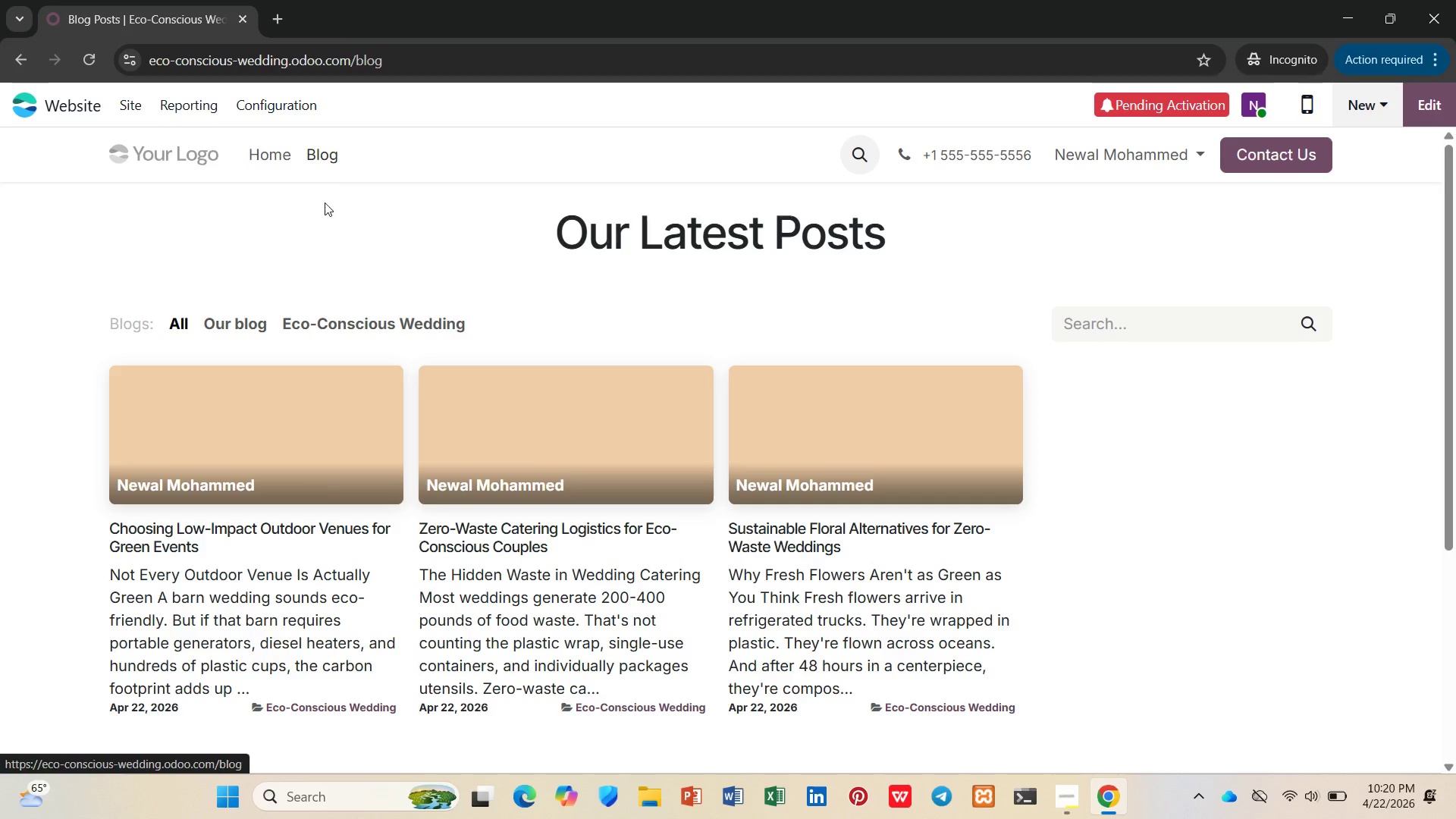 
scroll: coordinate [338, 304], scroll_direction: down, amount: 1.0
 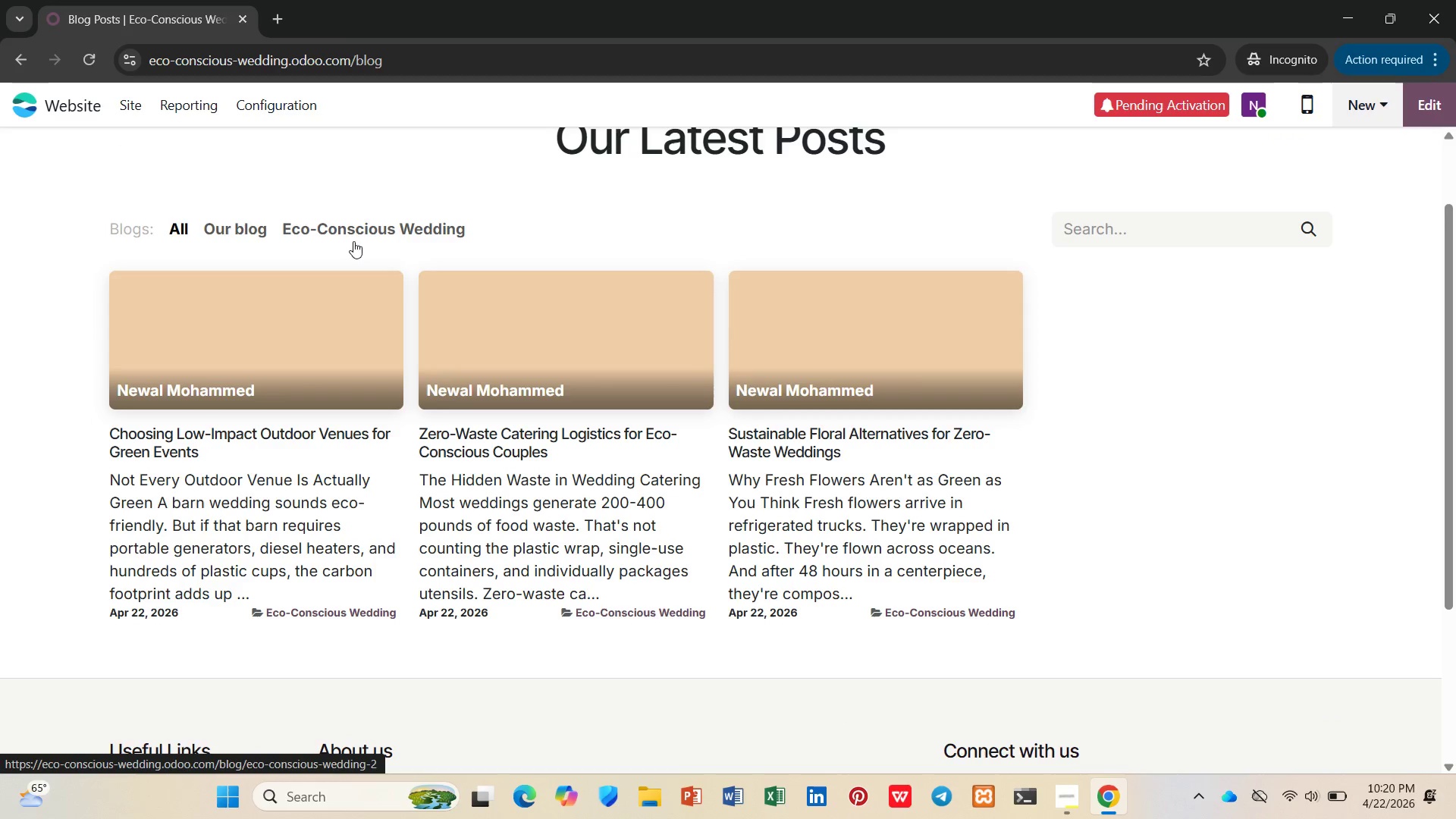 
left_click([358, 227])
 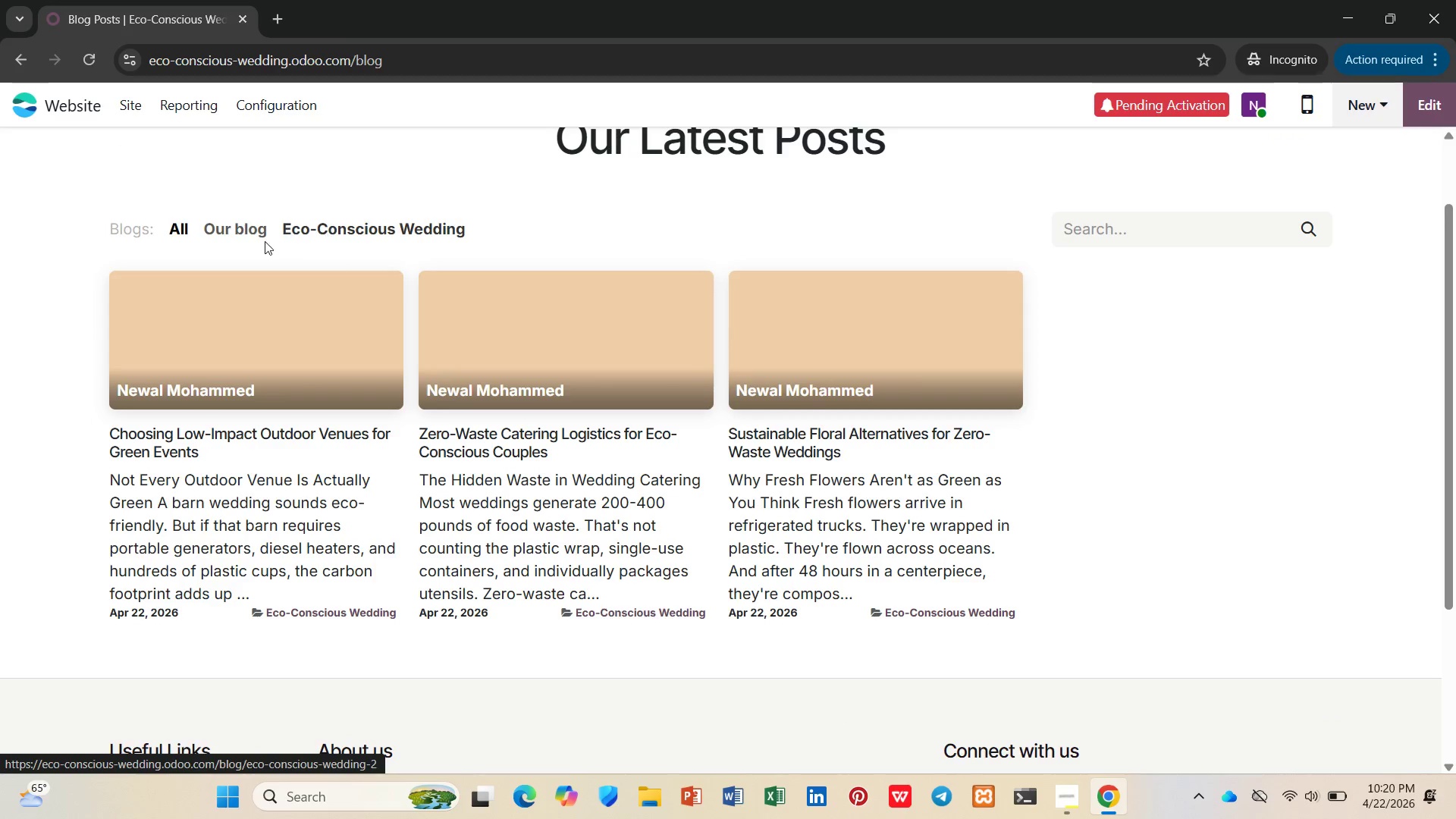 
mouse_move([226, 259])
 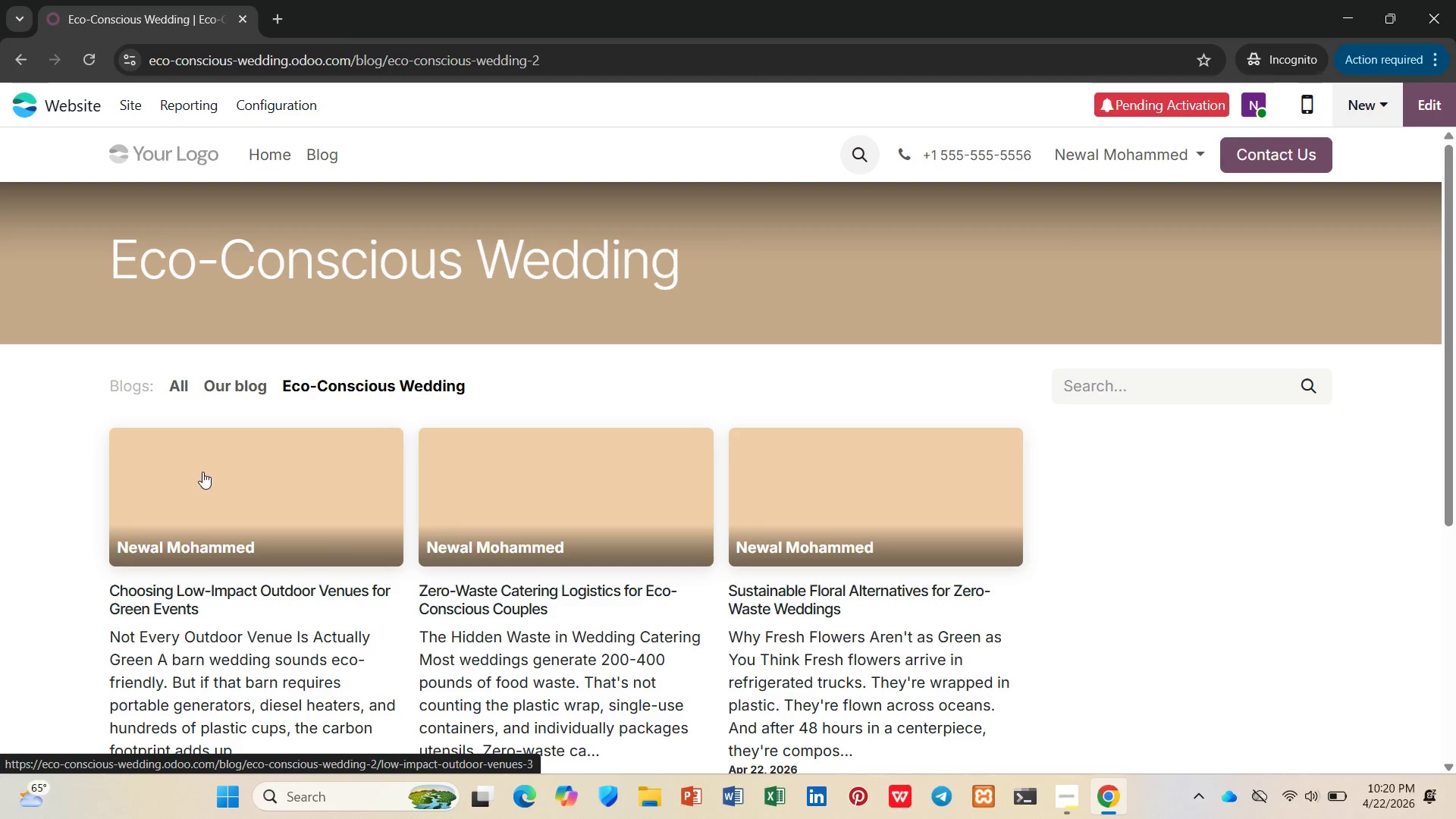 
wait(14.1)
 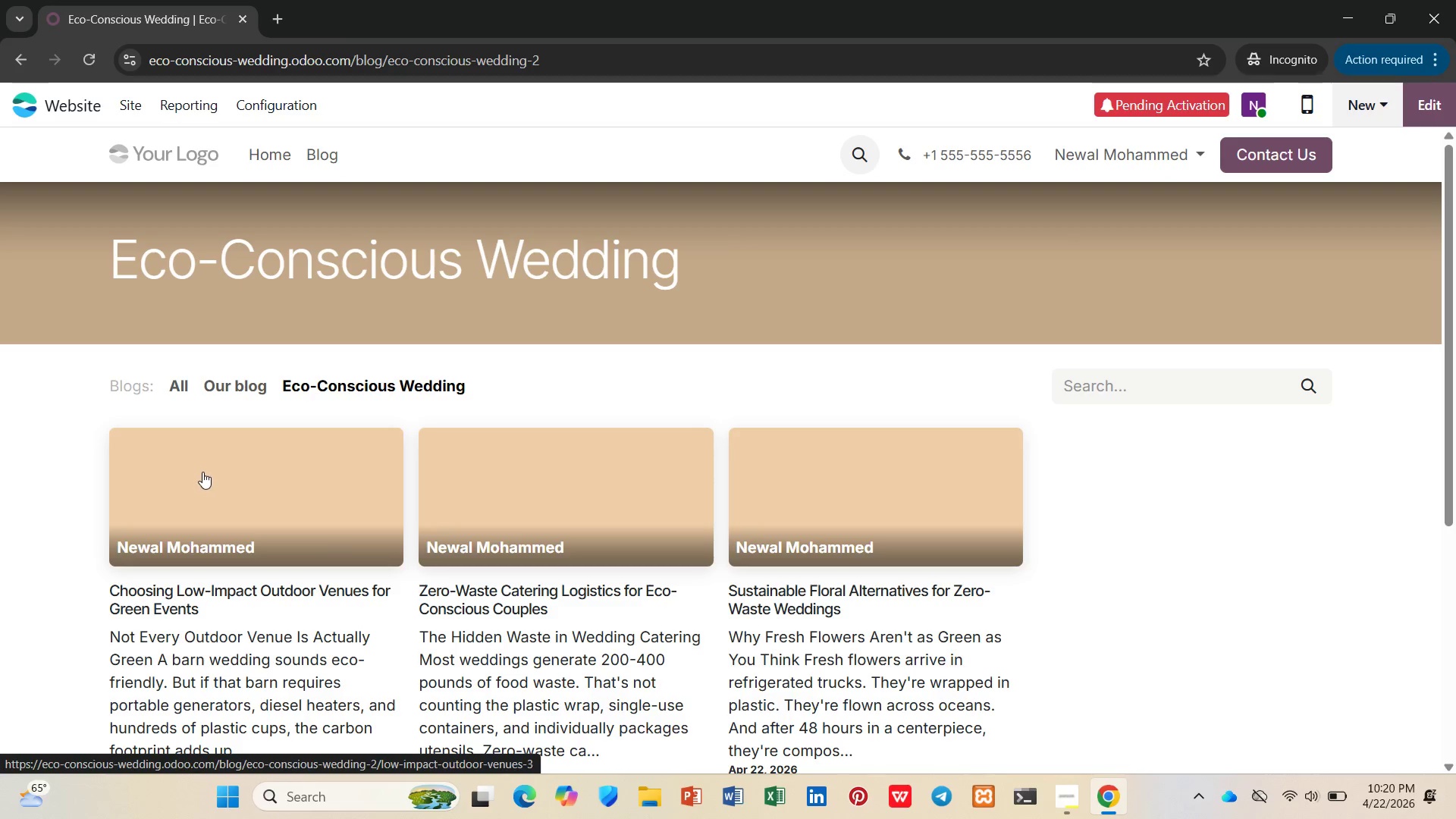 
scroll: coordinate [604, 489], scroll_direction: down, amount: 2.0